 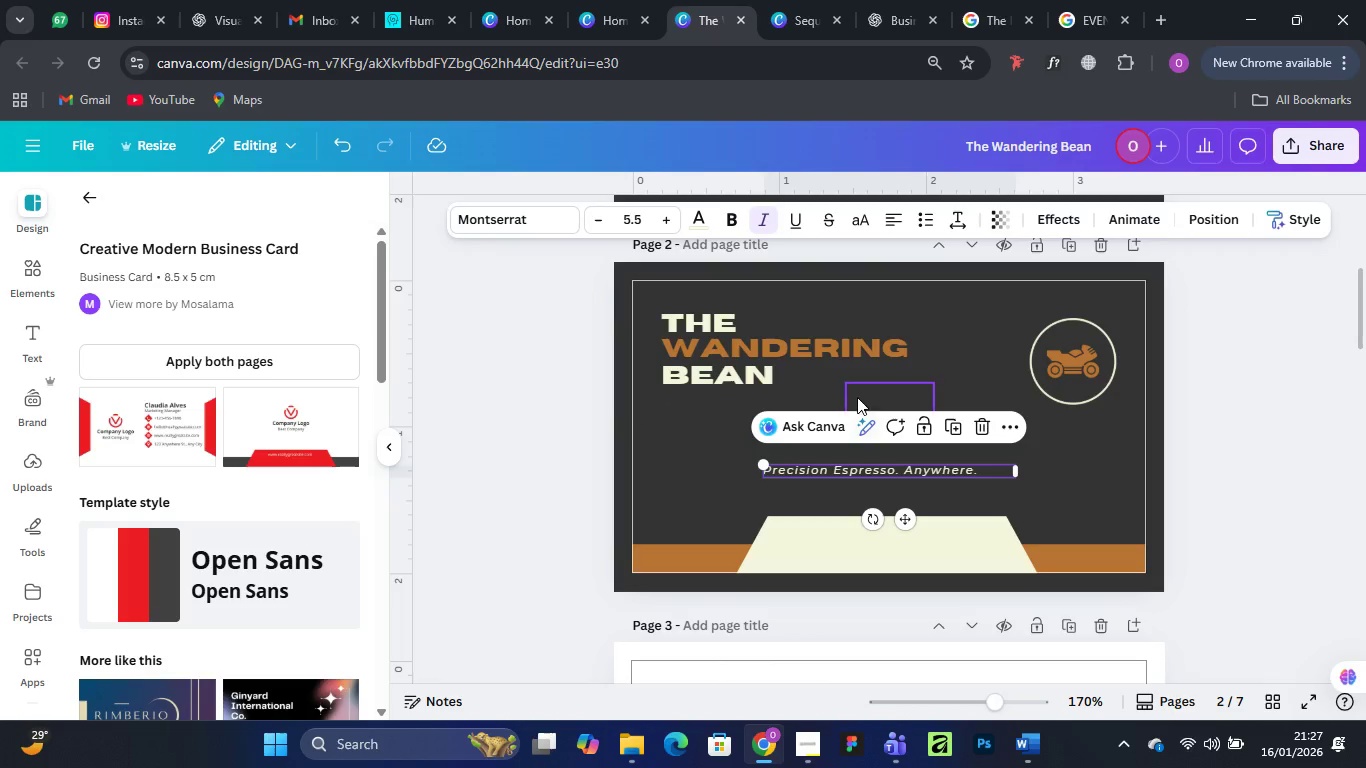 
left_click([776, 356])
 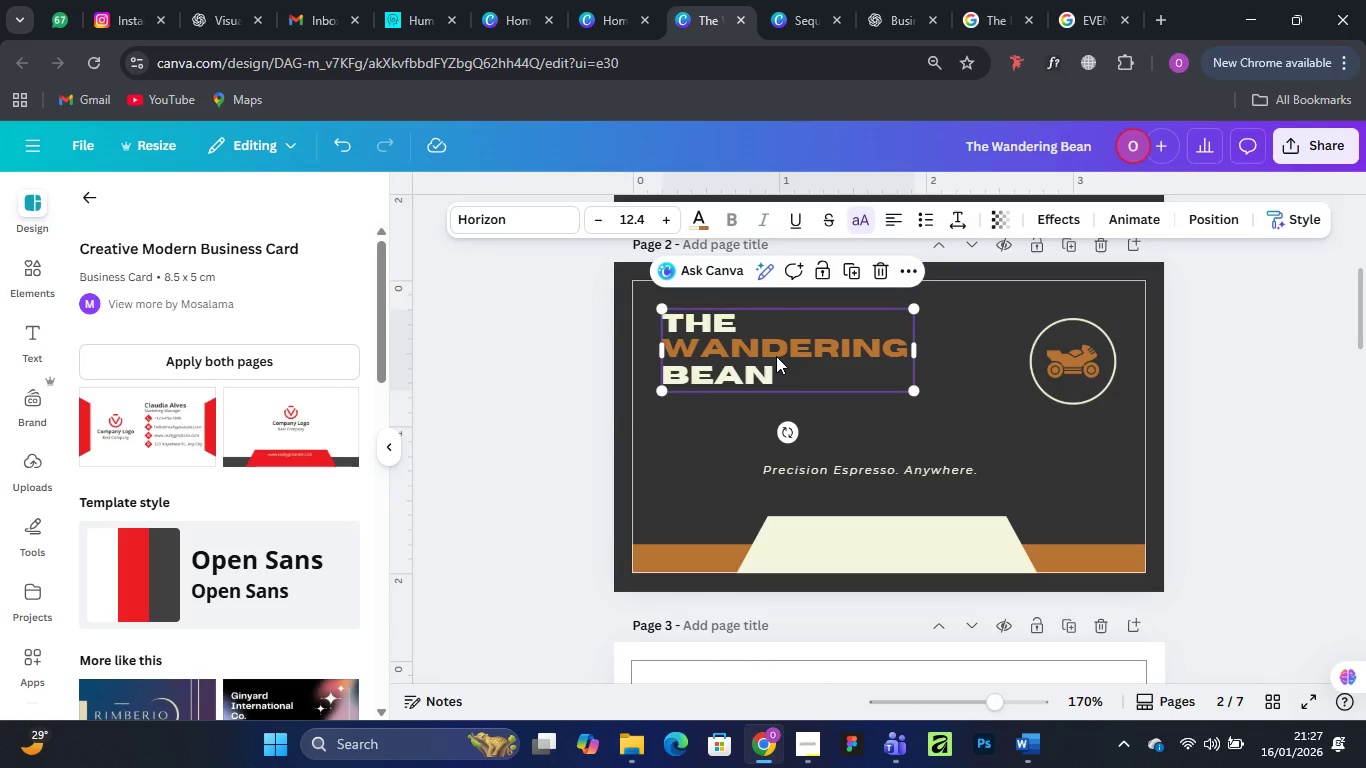 
key(Delete)
 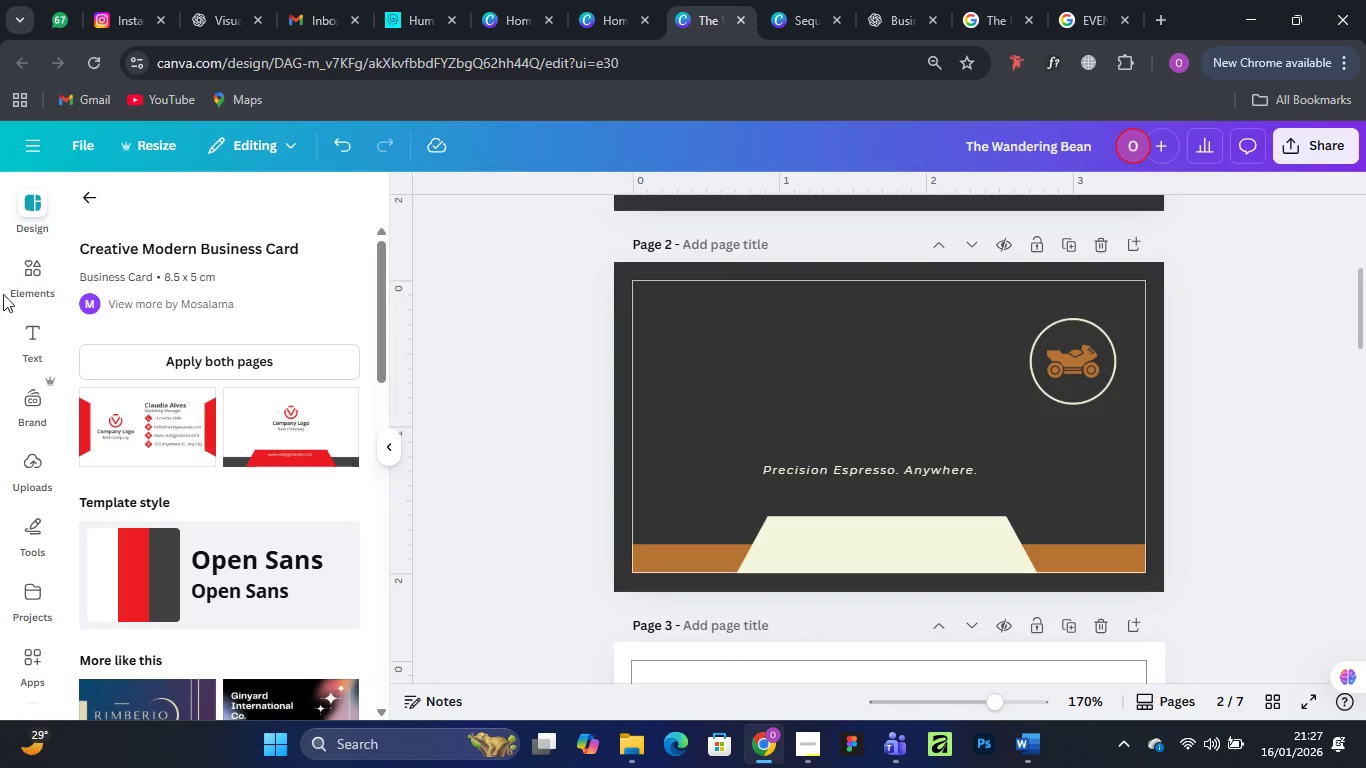 
left_click([83, 206])
 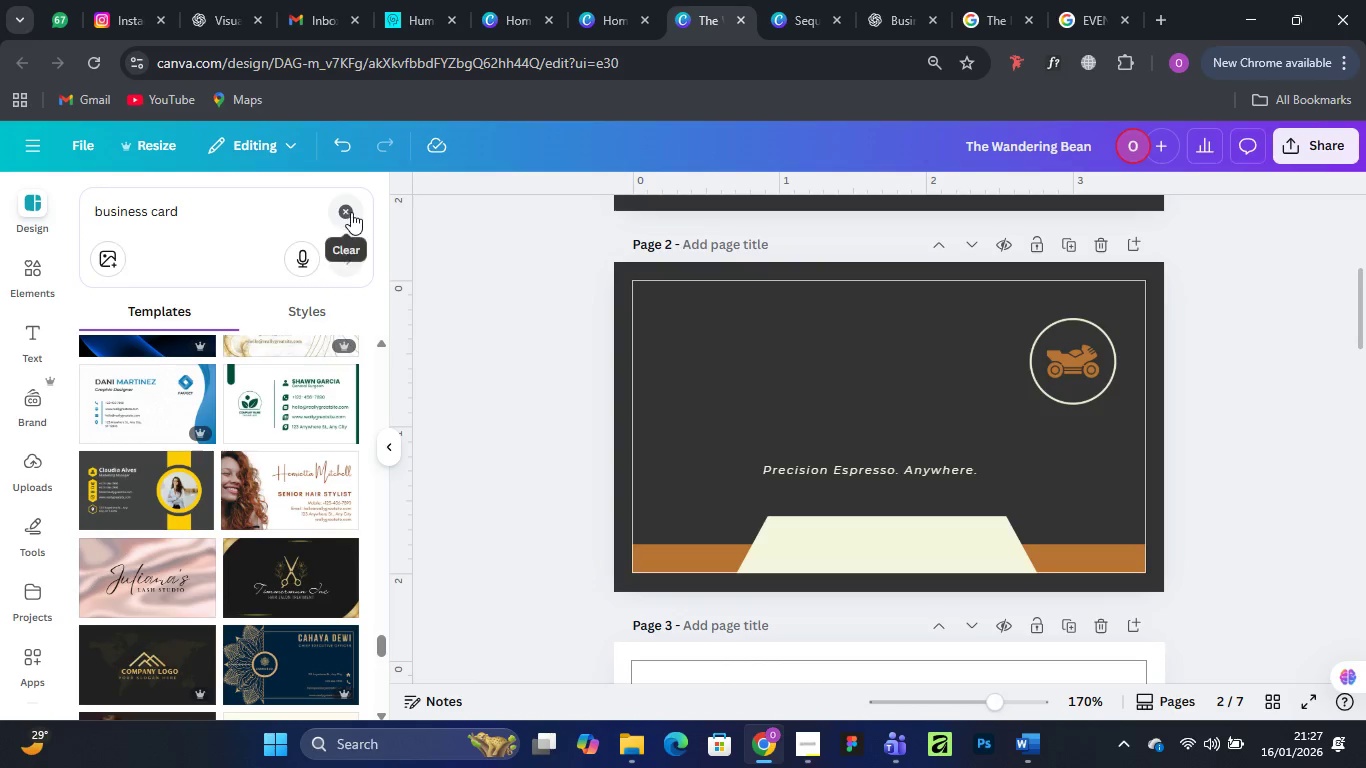 
left_click([351, 212])
 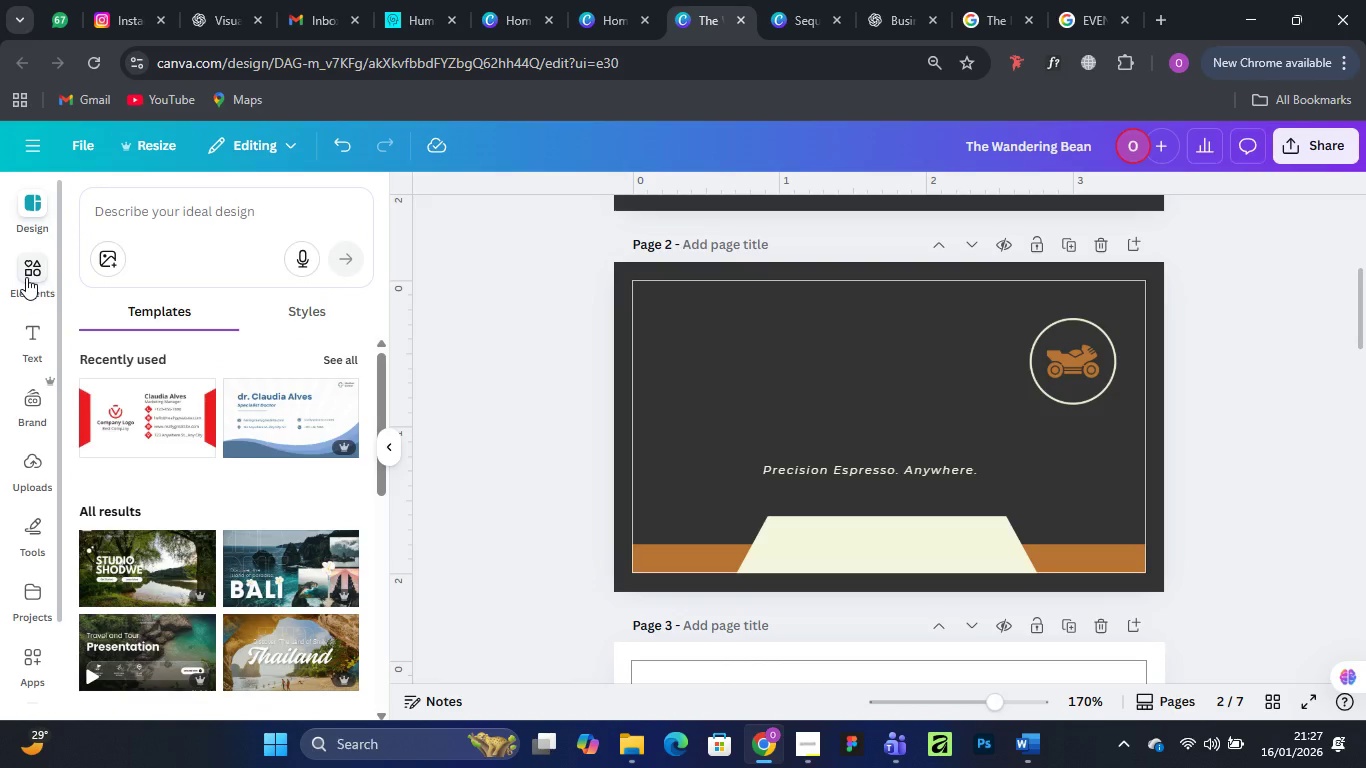 
left_click([26, 277])
 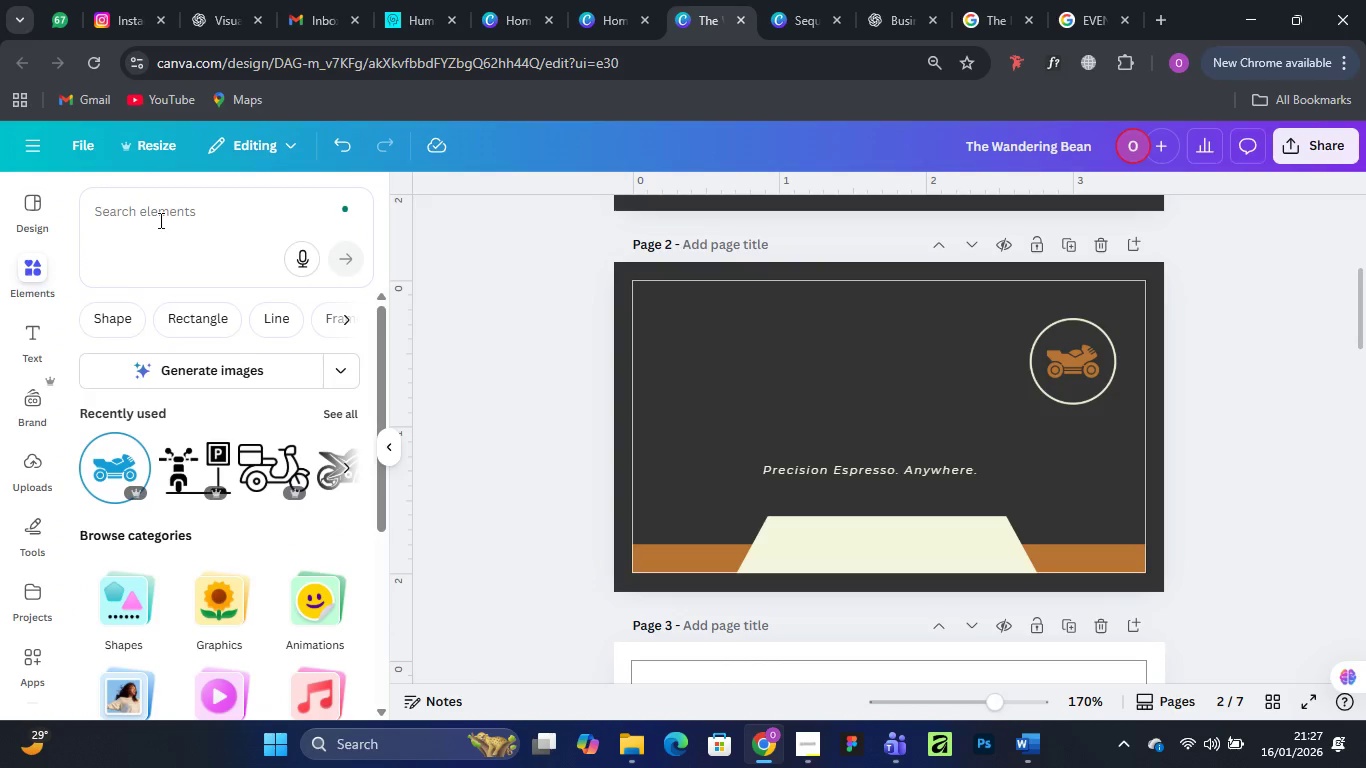 
left_click([159, 211])
 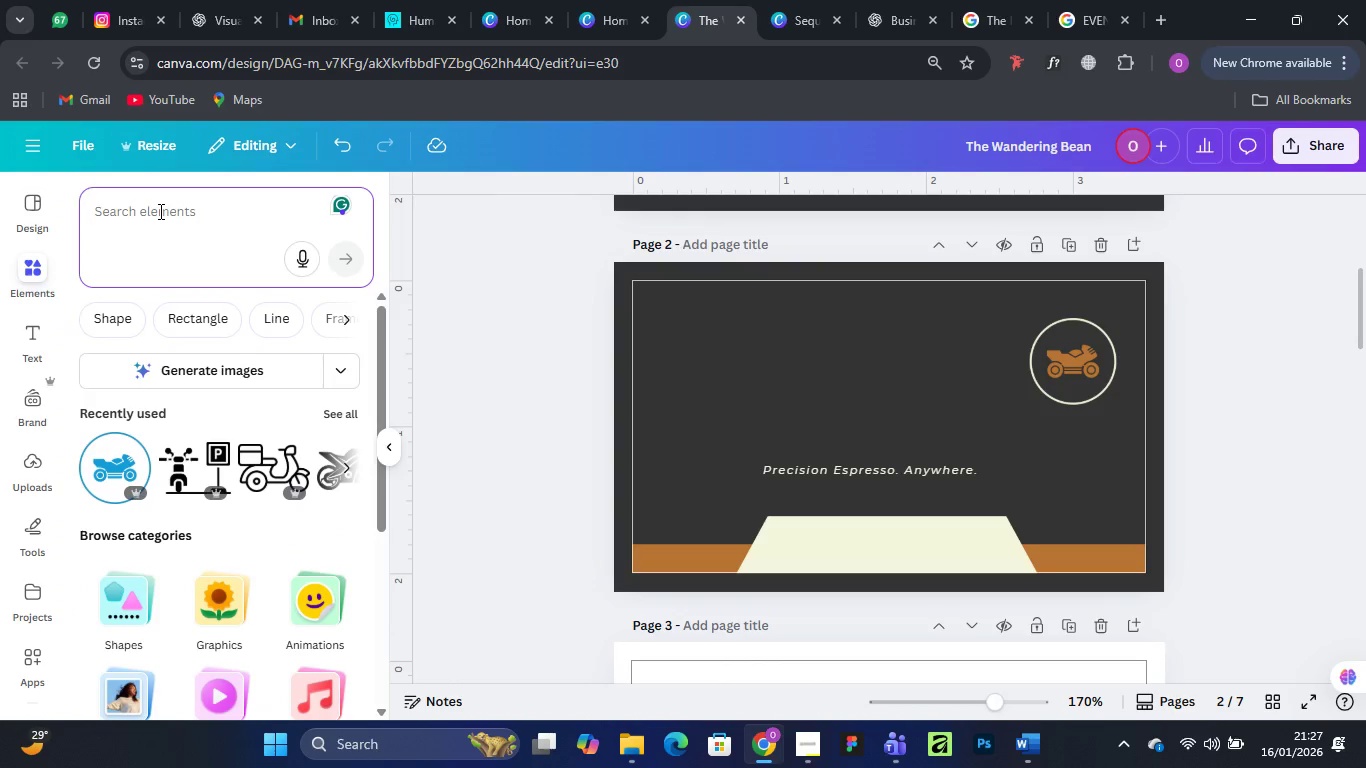 
type(qr code)
 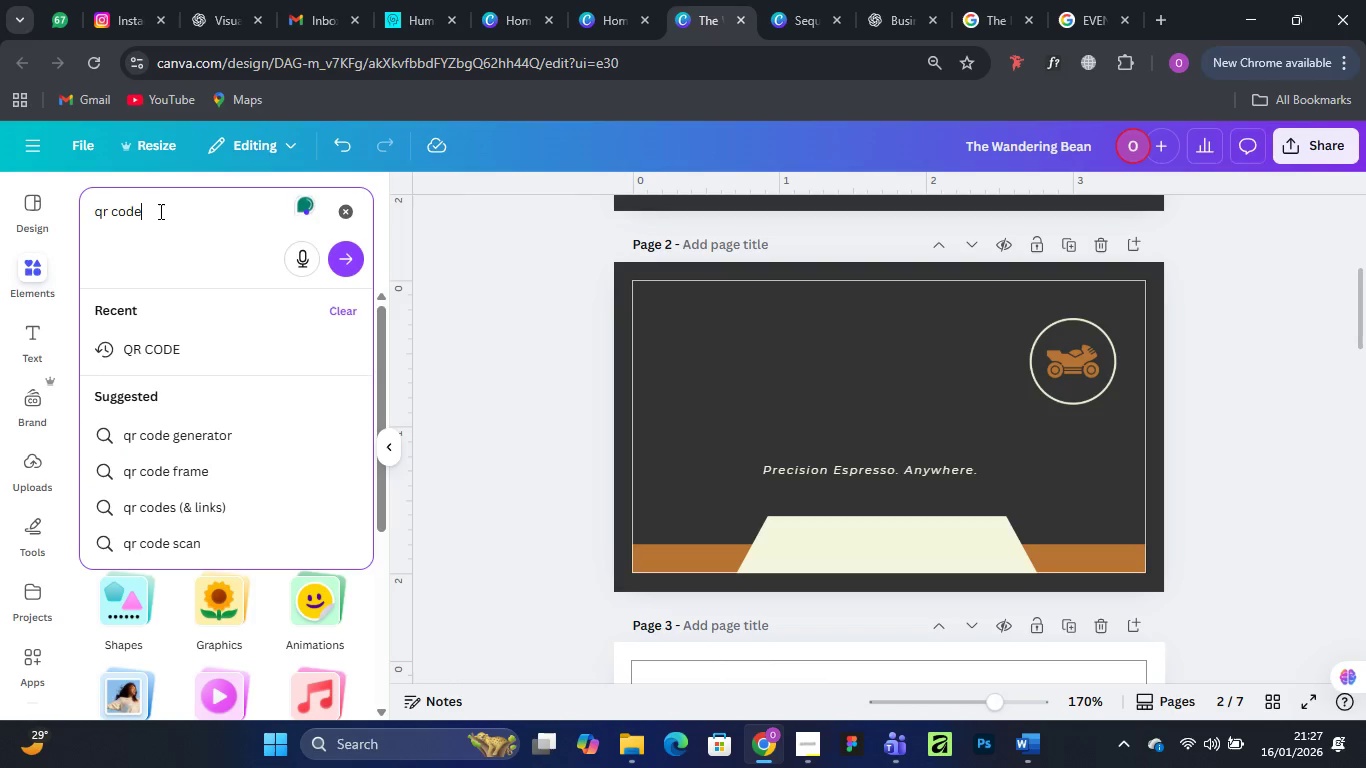 
key(Enter)
 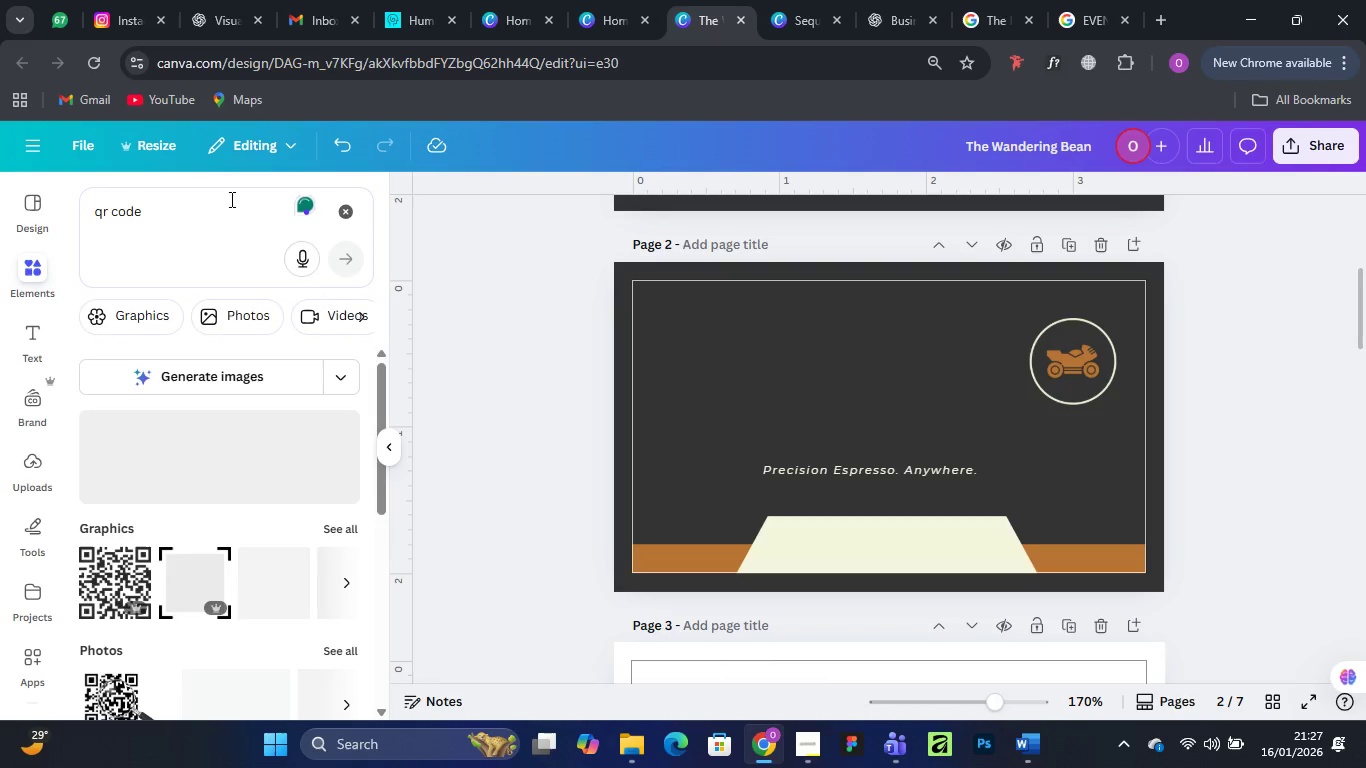 
mouse_move([238, 590])
 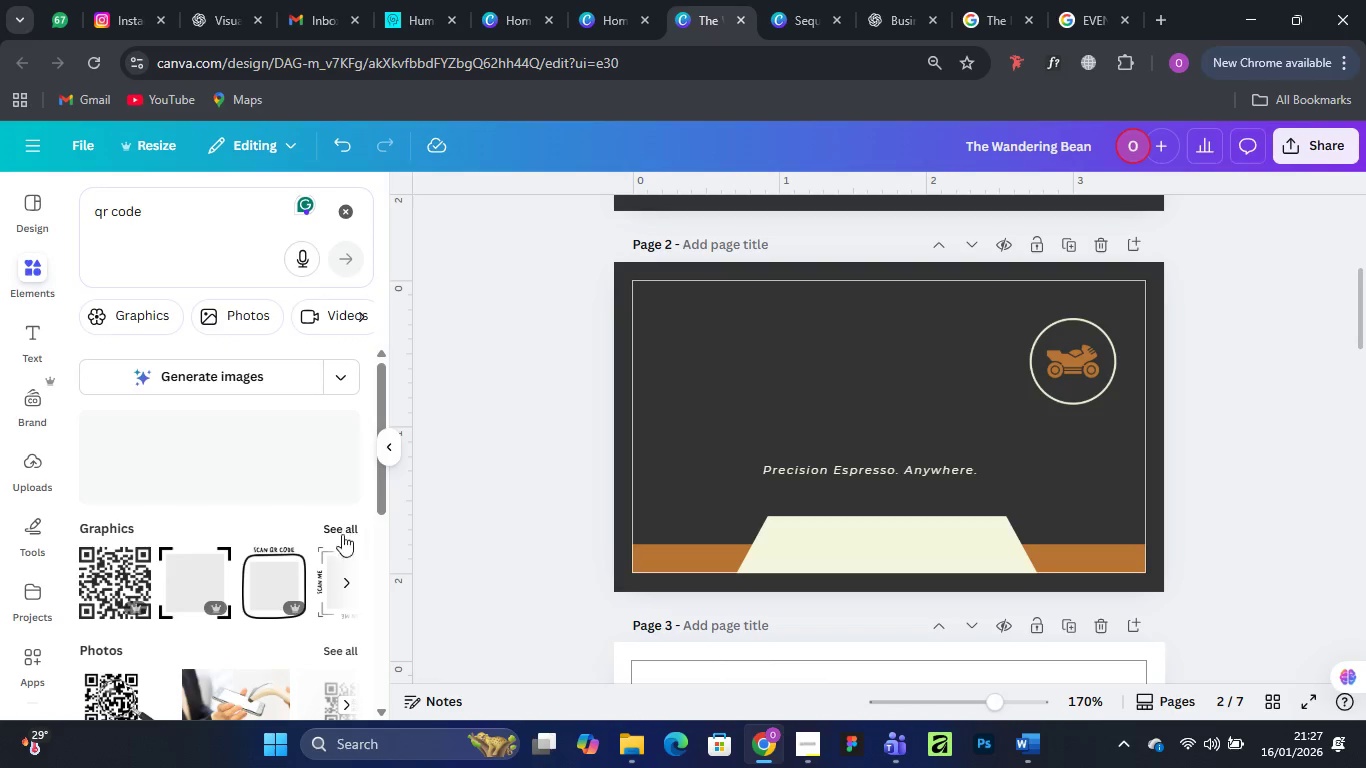 
left_click([338, 526])
 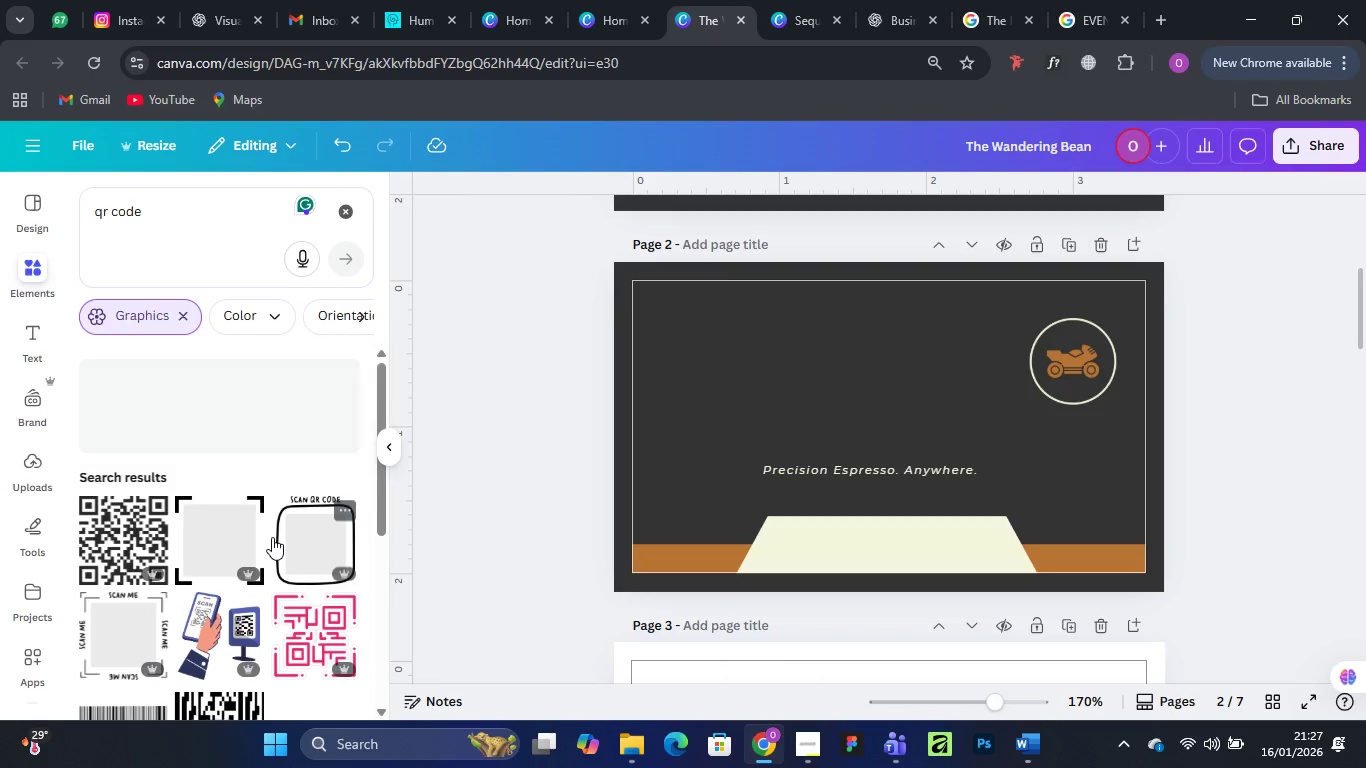 
scroll: coordinate [178, 562], scroll_direction: down, amount: 2.0
 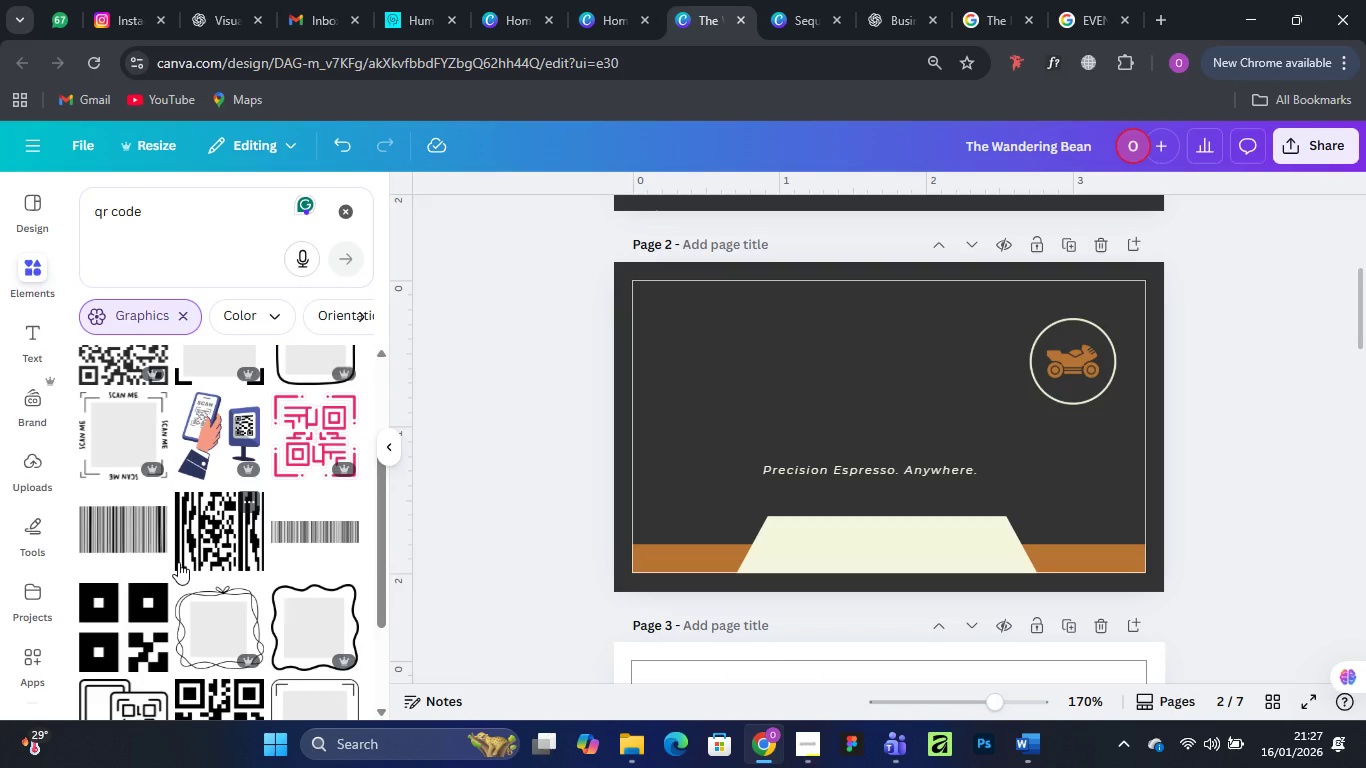 
scroll: coordinate [178, 562], scroll_direction: up, amount: 1.0
 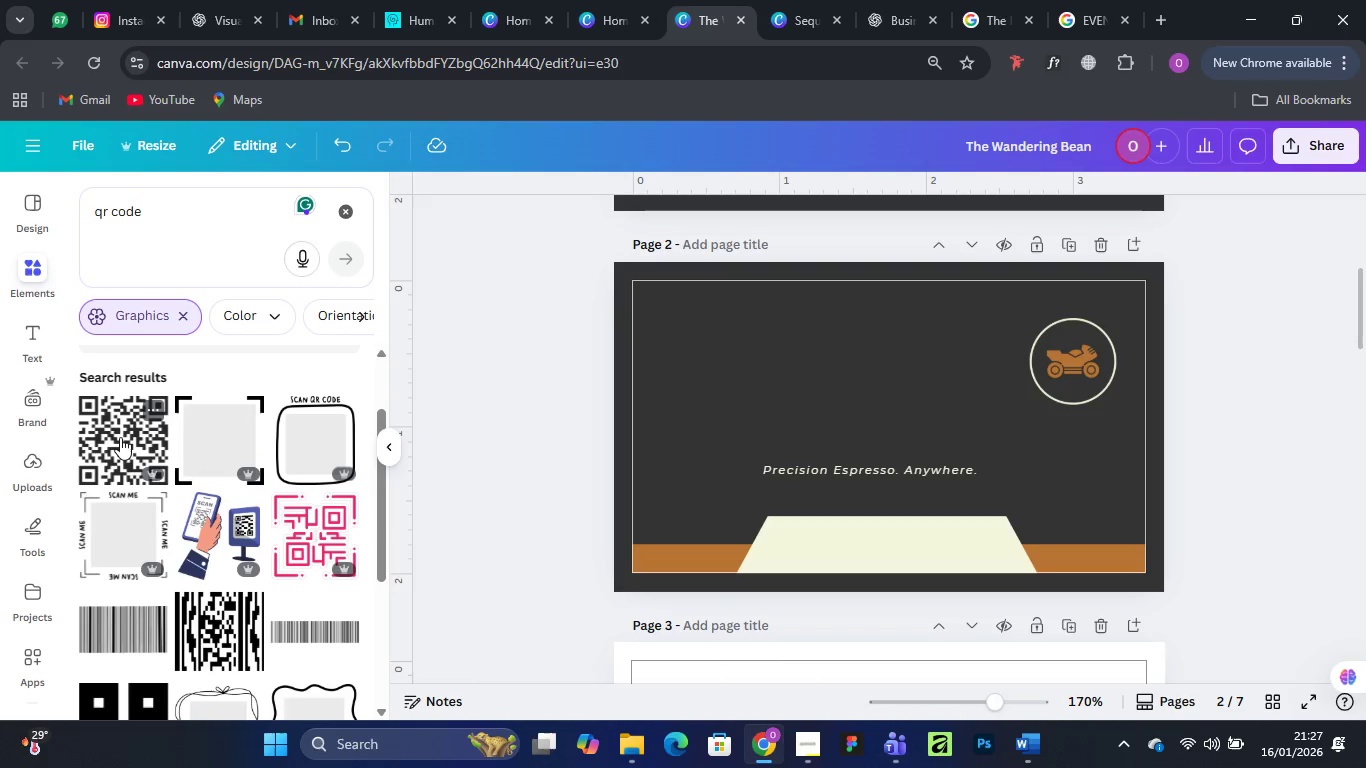 
left_click([120, 435])
 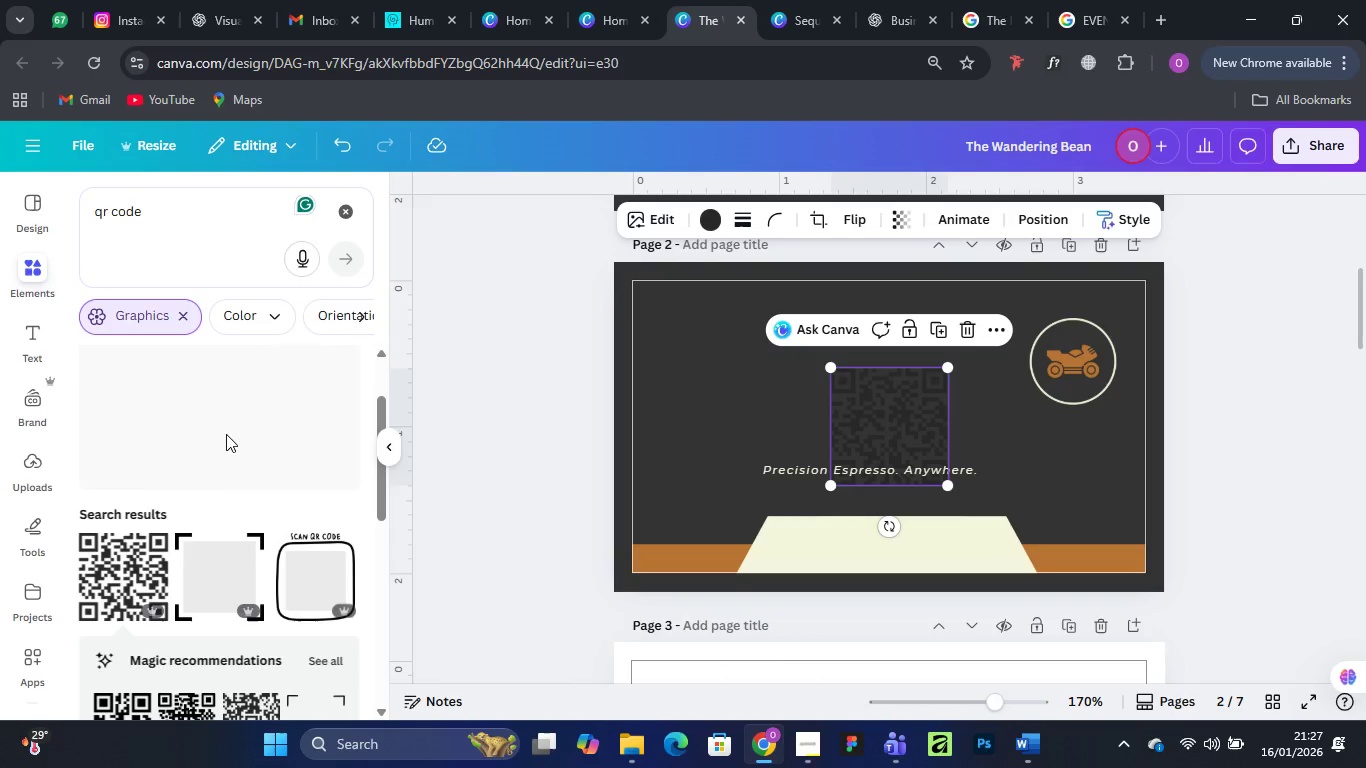 
left_click([218, 577])
 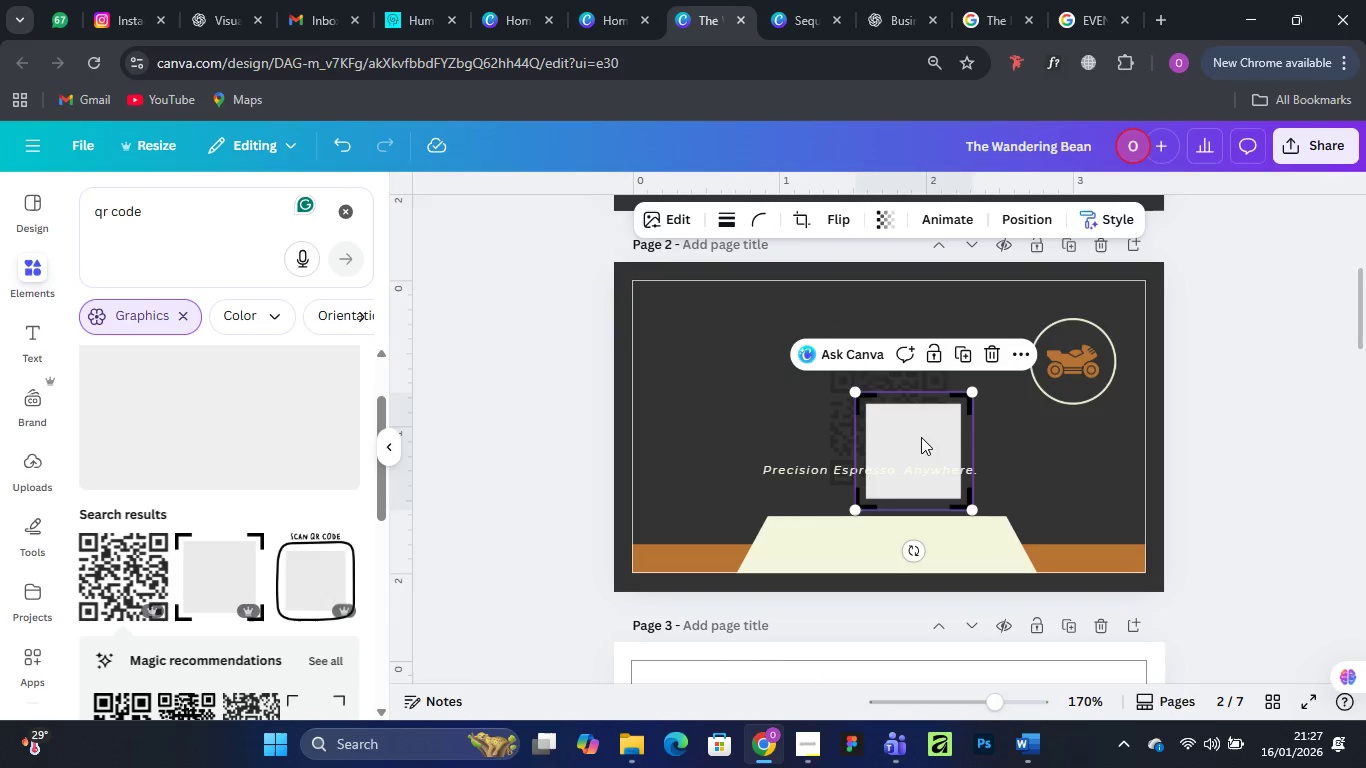 
left_click_drag(start_coordinate=[927, 434], to_coordinate=[858, 362])
 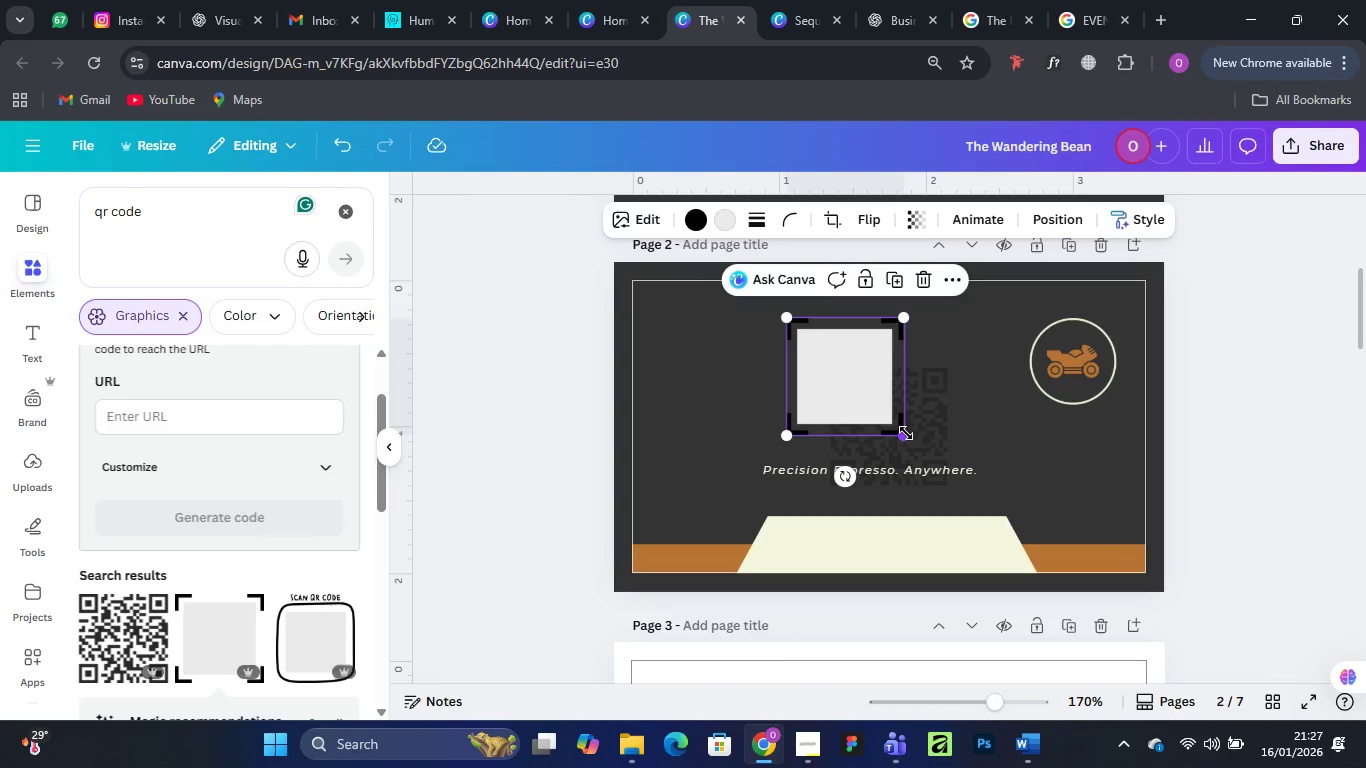 
left_click_drag(start_coordinate=[906, 433], to_coordinate=[934, 463])
 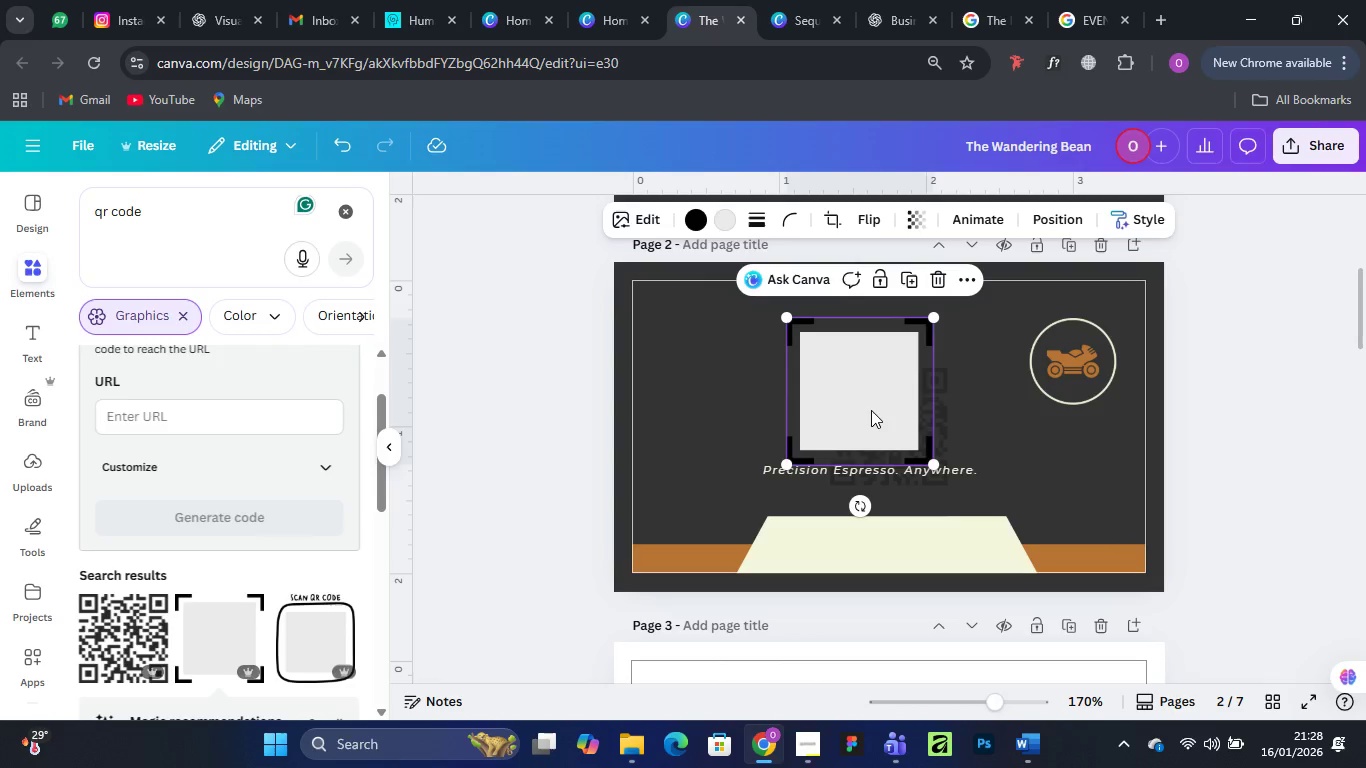 
left_click_drag(start_coordinate=[871, 408], to_coordinate=[807, 404])
 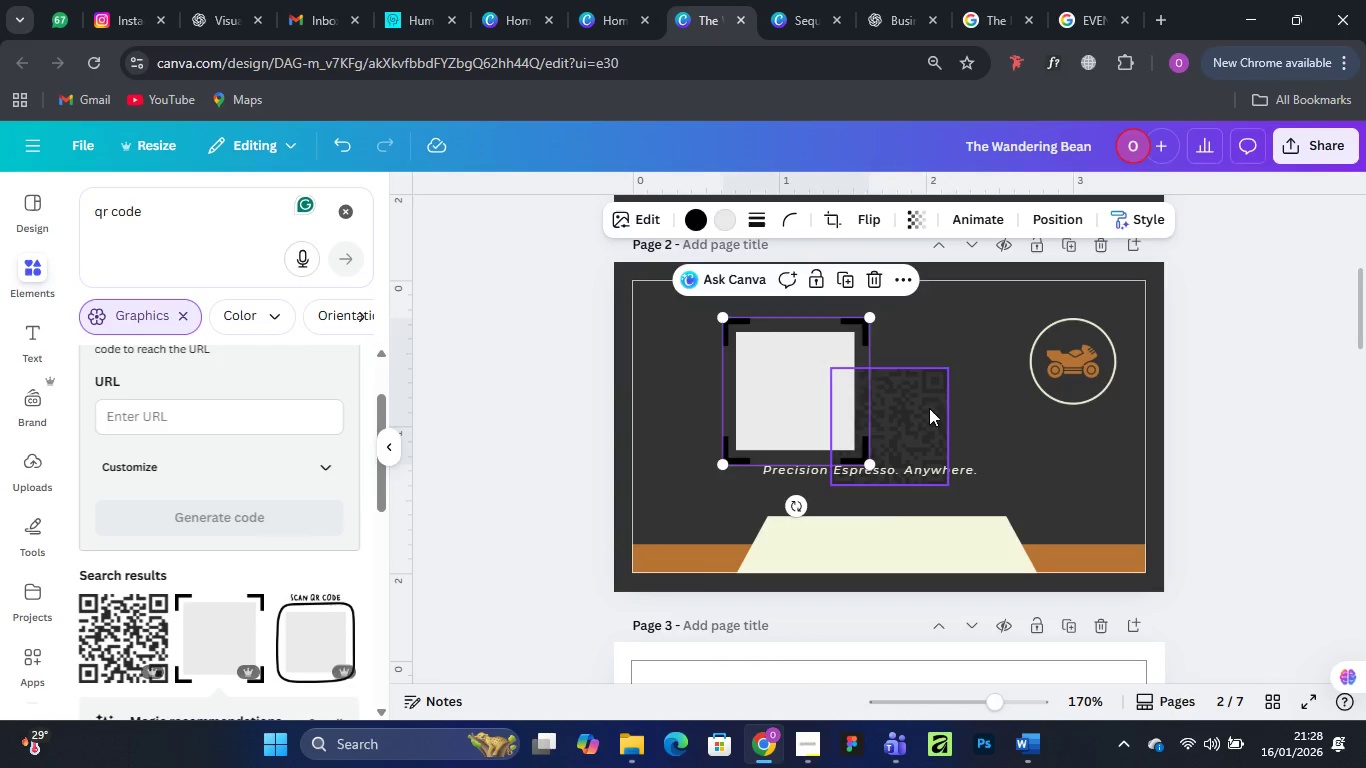 
left_click_drag(start_coordinate=[925, 405], to_coordinate=[1077, 452])
 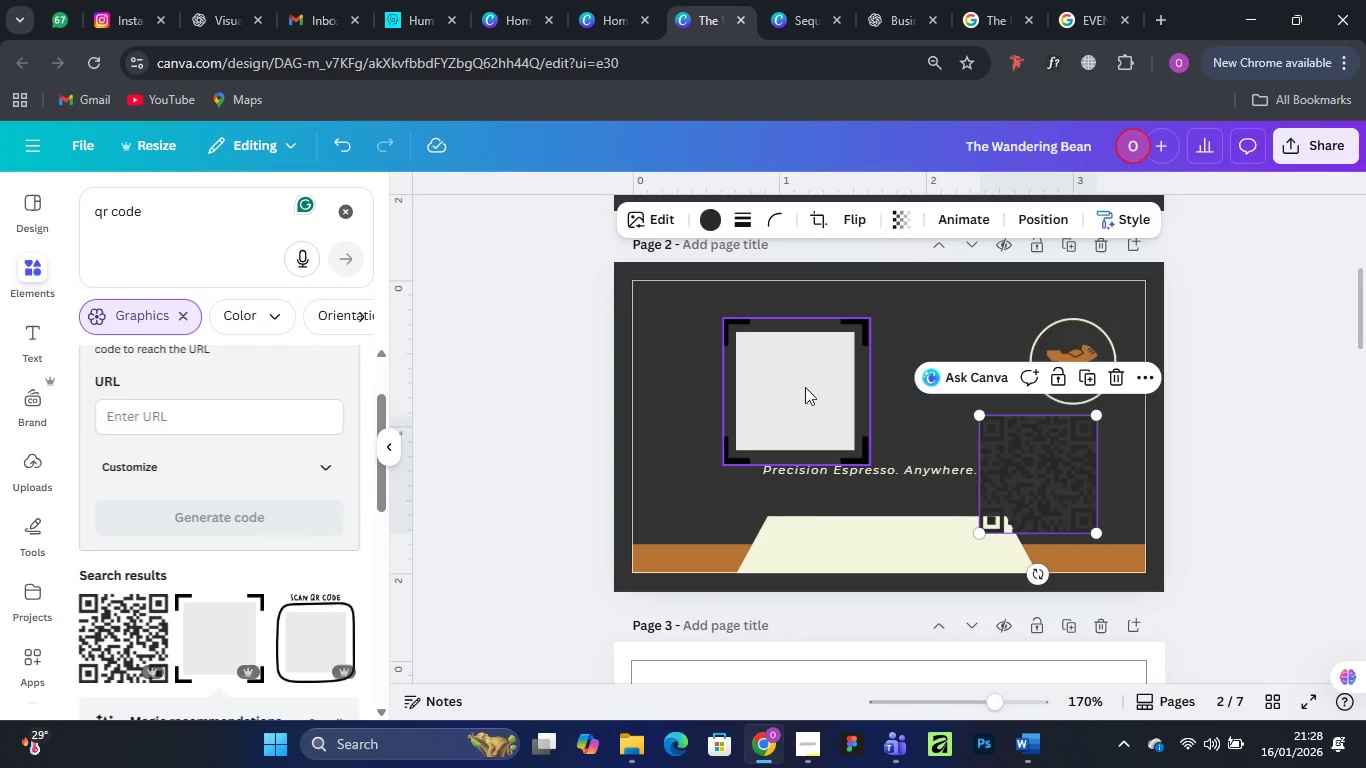 
left_click_drag(start_coordinate=[805, 387], to_coordinate=[893, 382])
 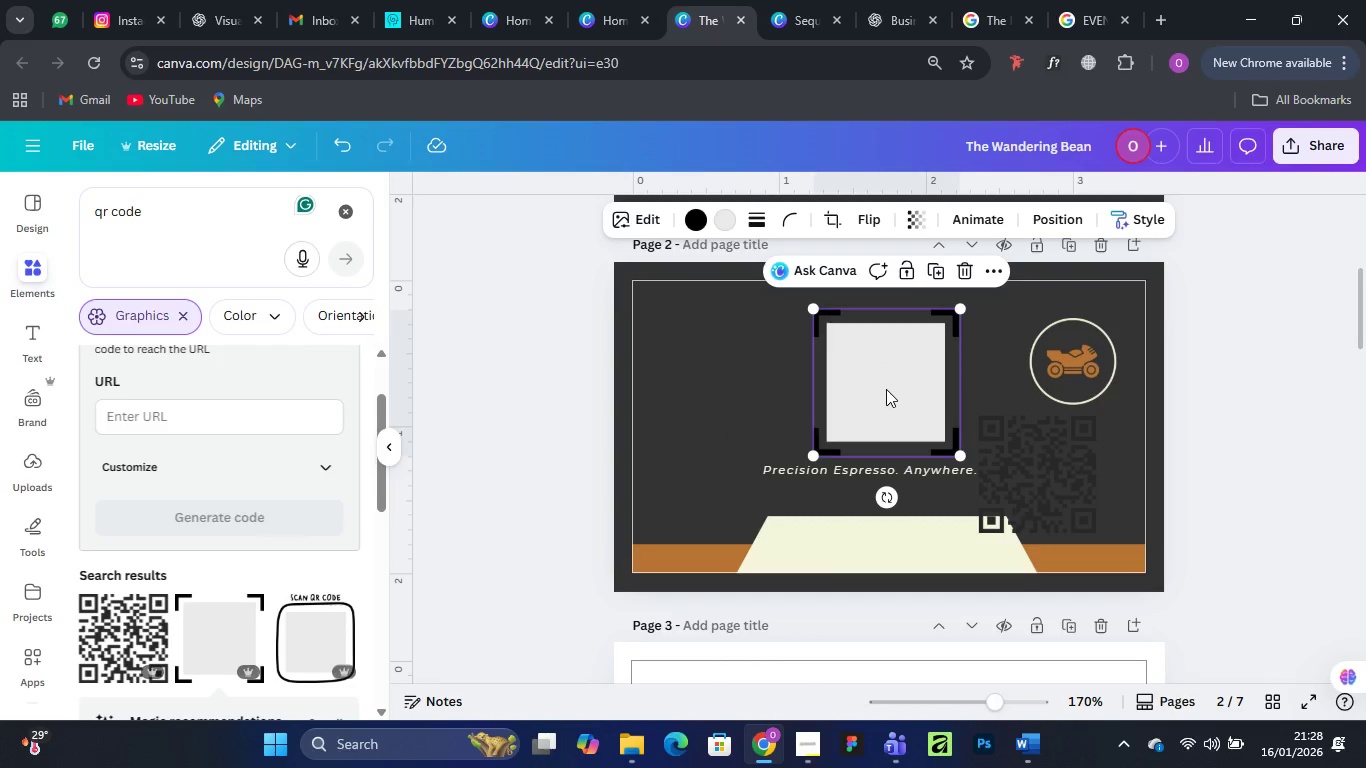 
left_click_drag(start_coordinate=[886, 389], to_coordinate=[741, 377])